 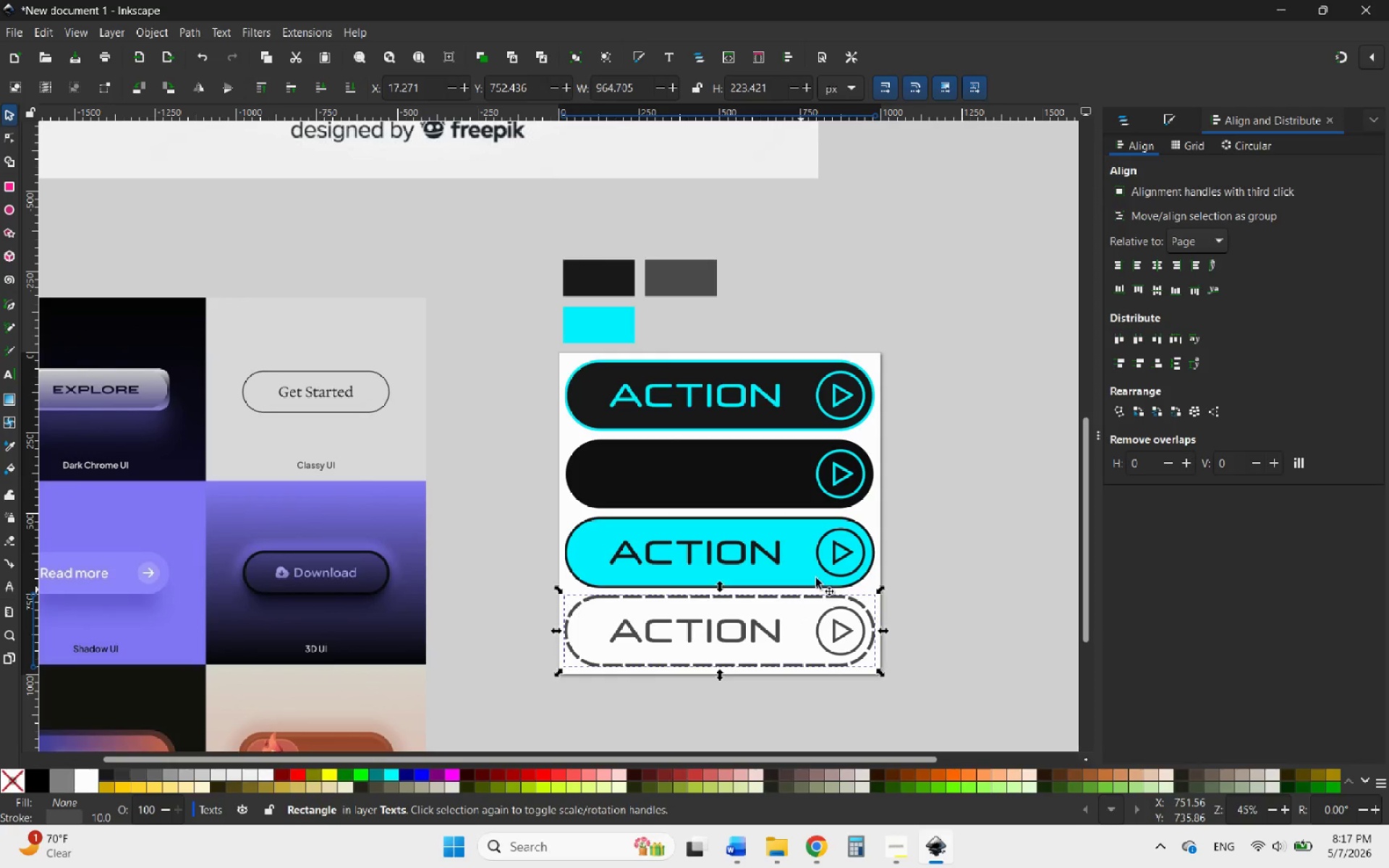 
left_click([1159, 112])
 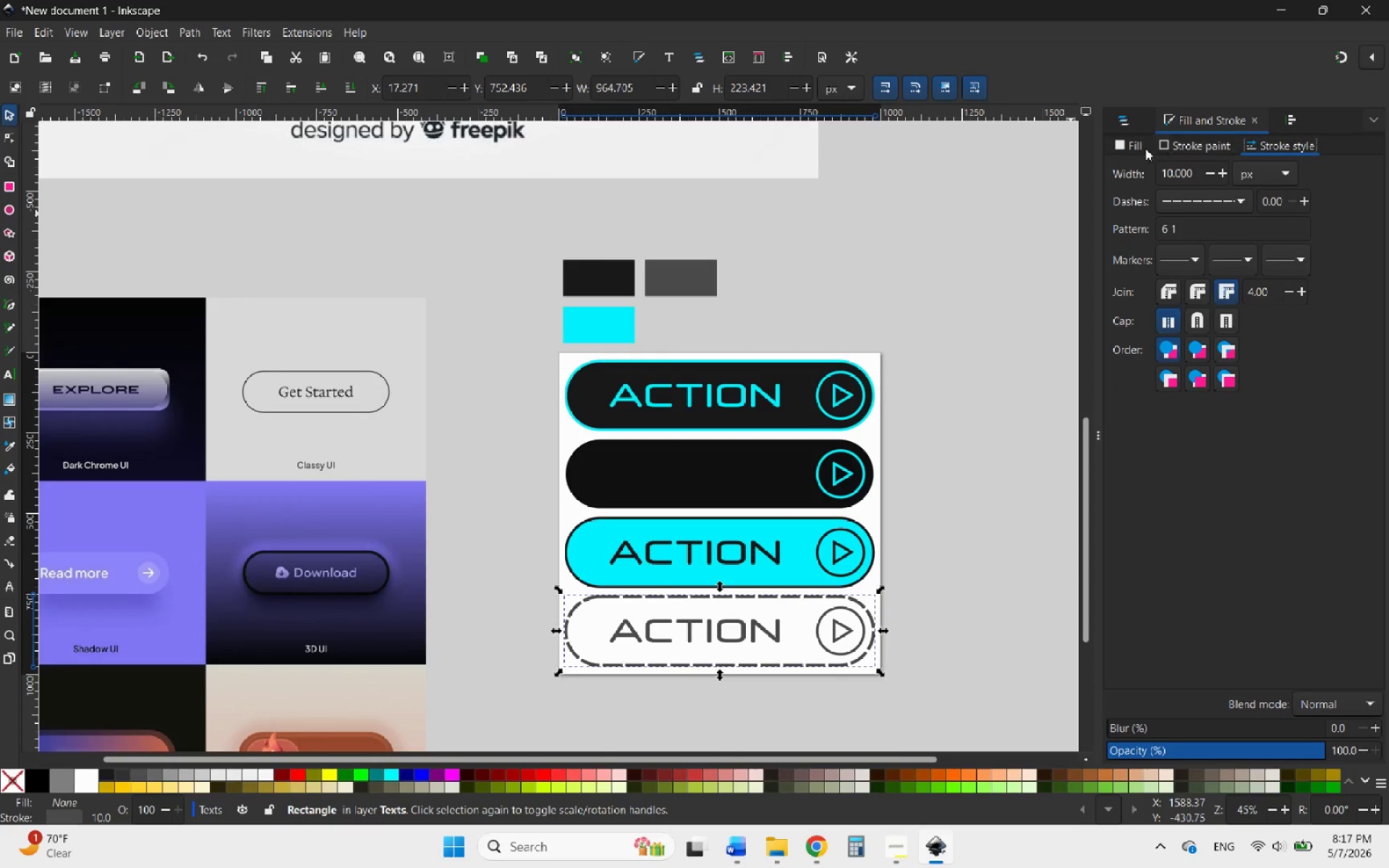 
left_click([1141, 146])
 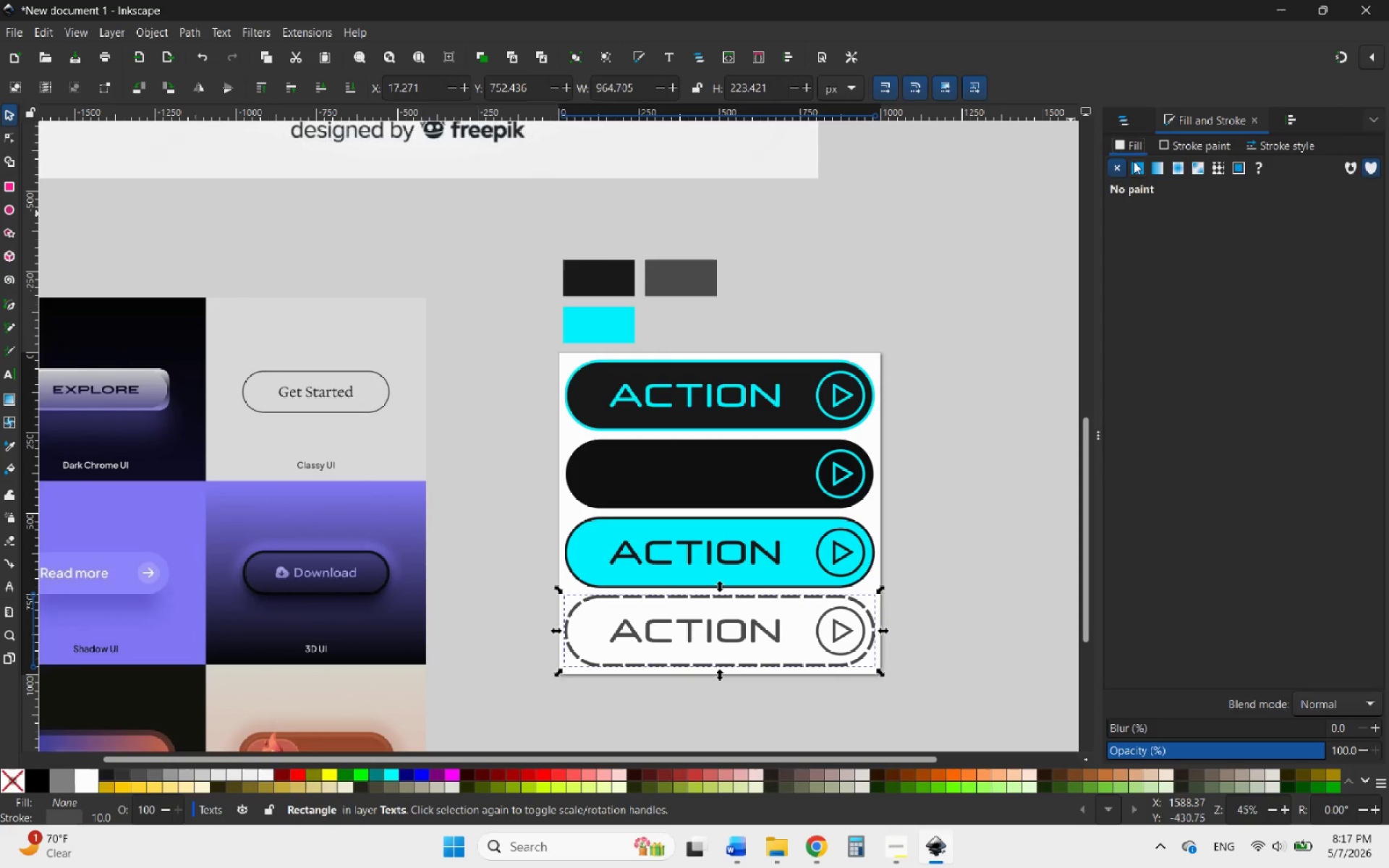 
left_click([1134, 161])
 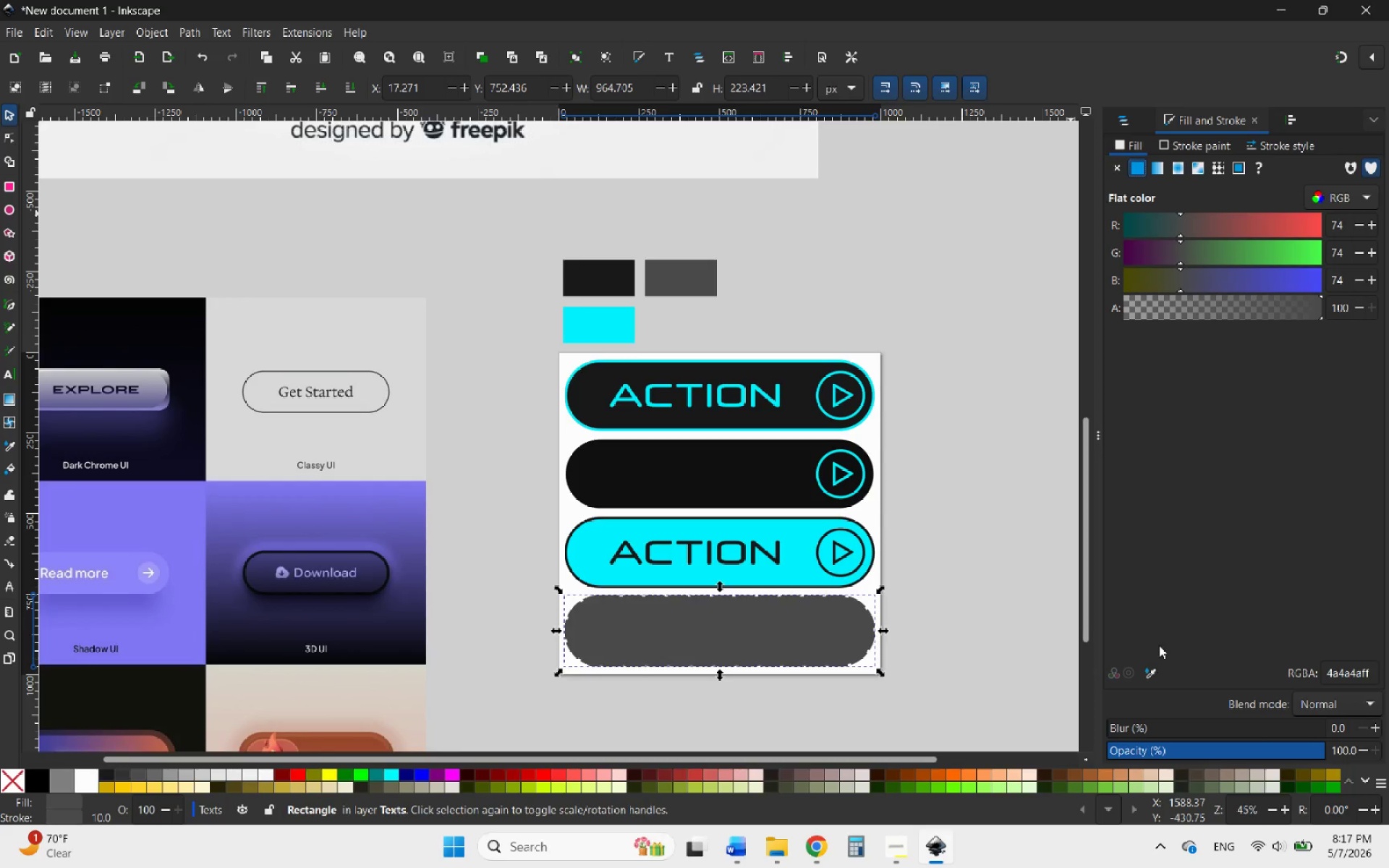 
left_click([1152, 670])
 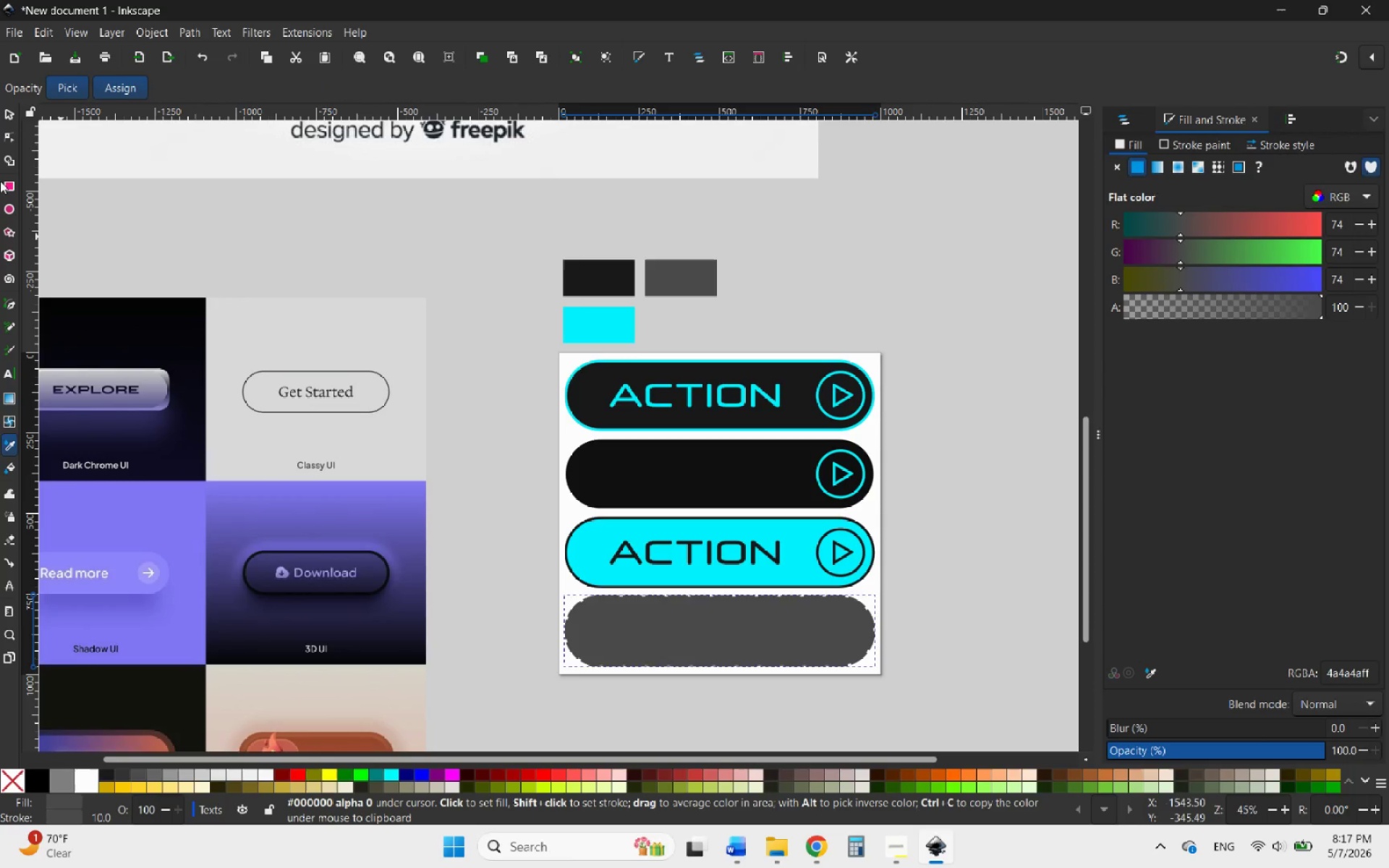 
left_click([9, 114])
 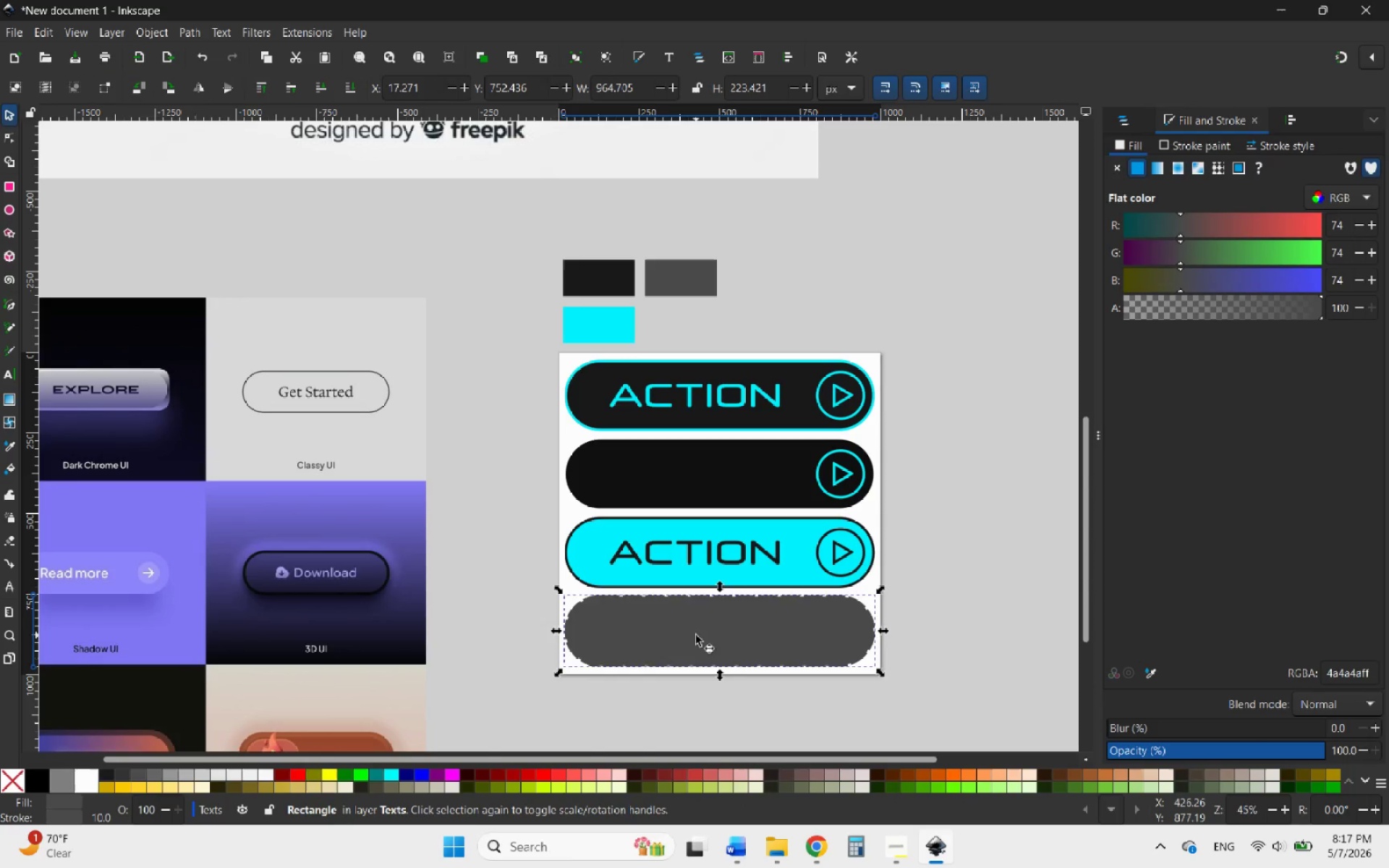 
left_click([696, 635])
 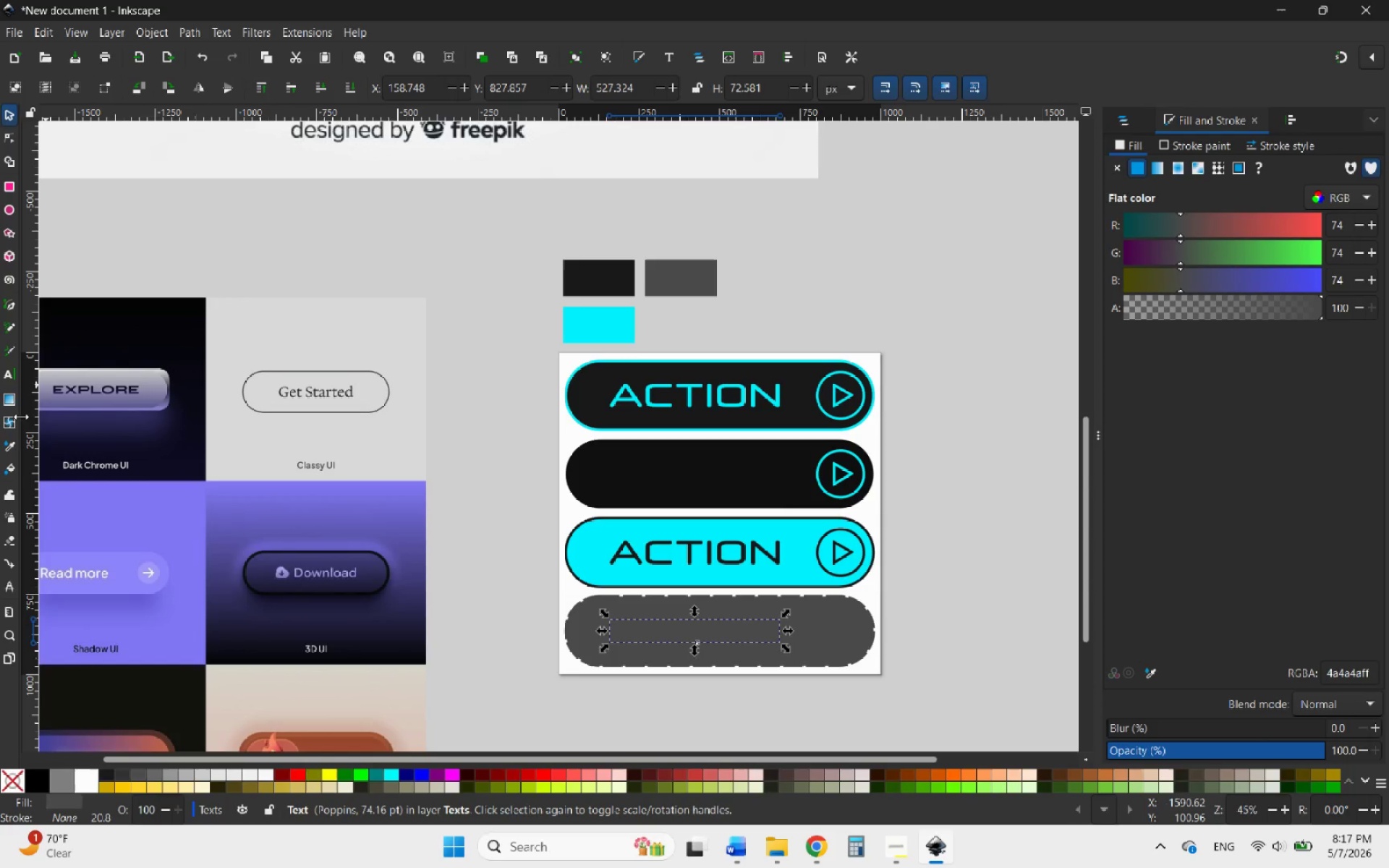 
left_click([9, 443])
 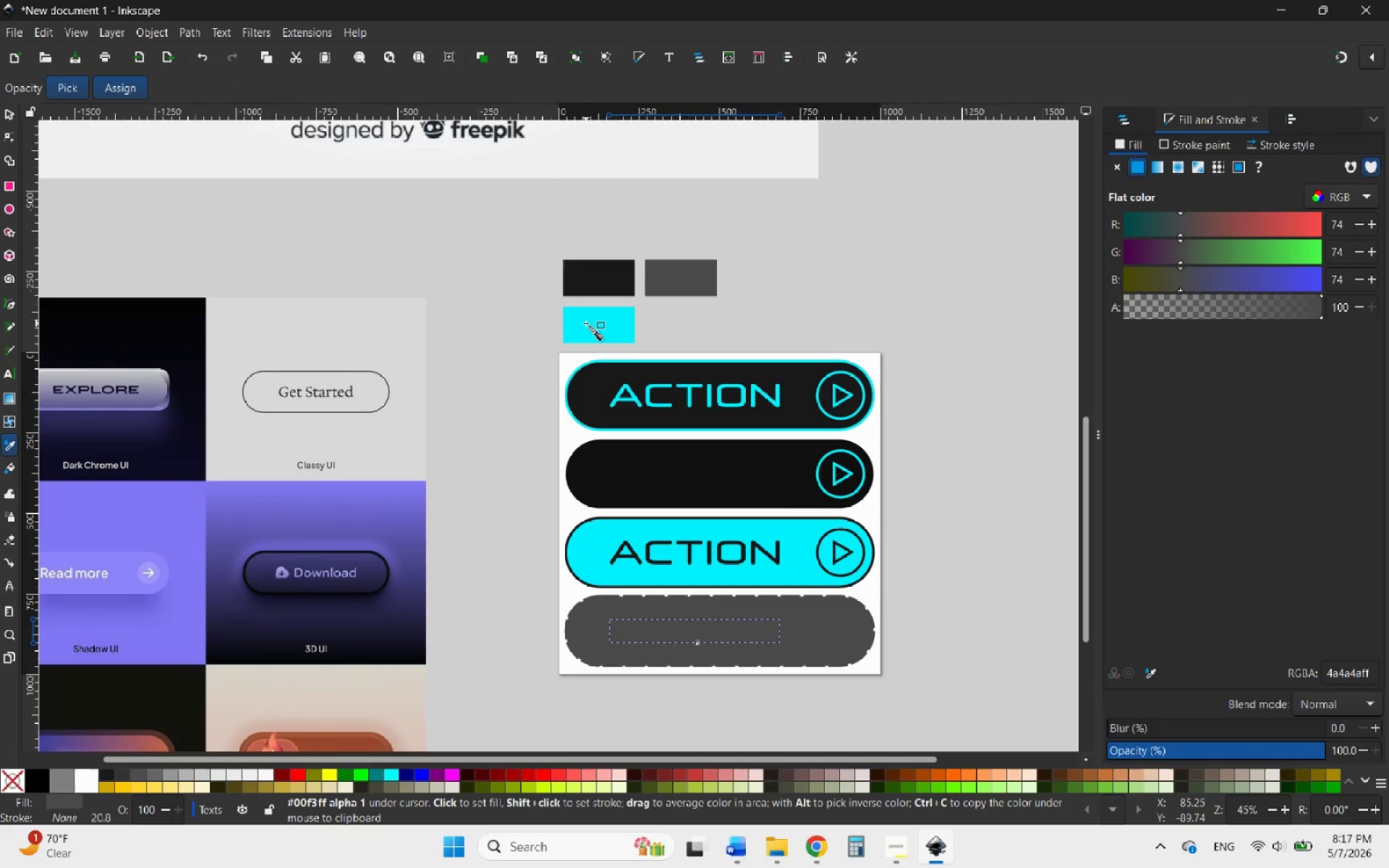 
left_click([586, 323])
 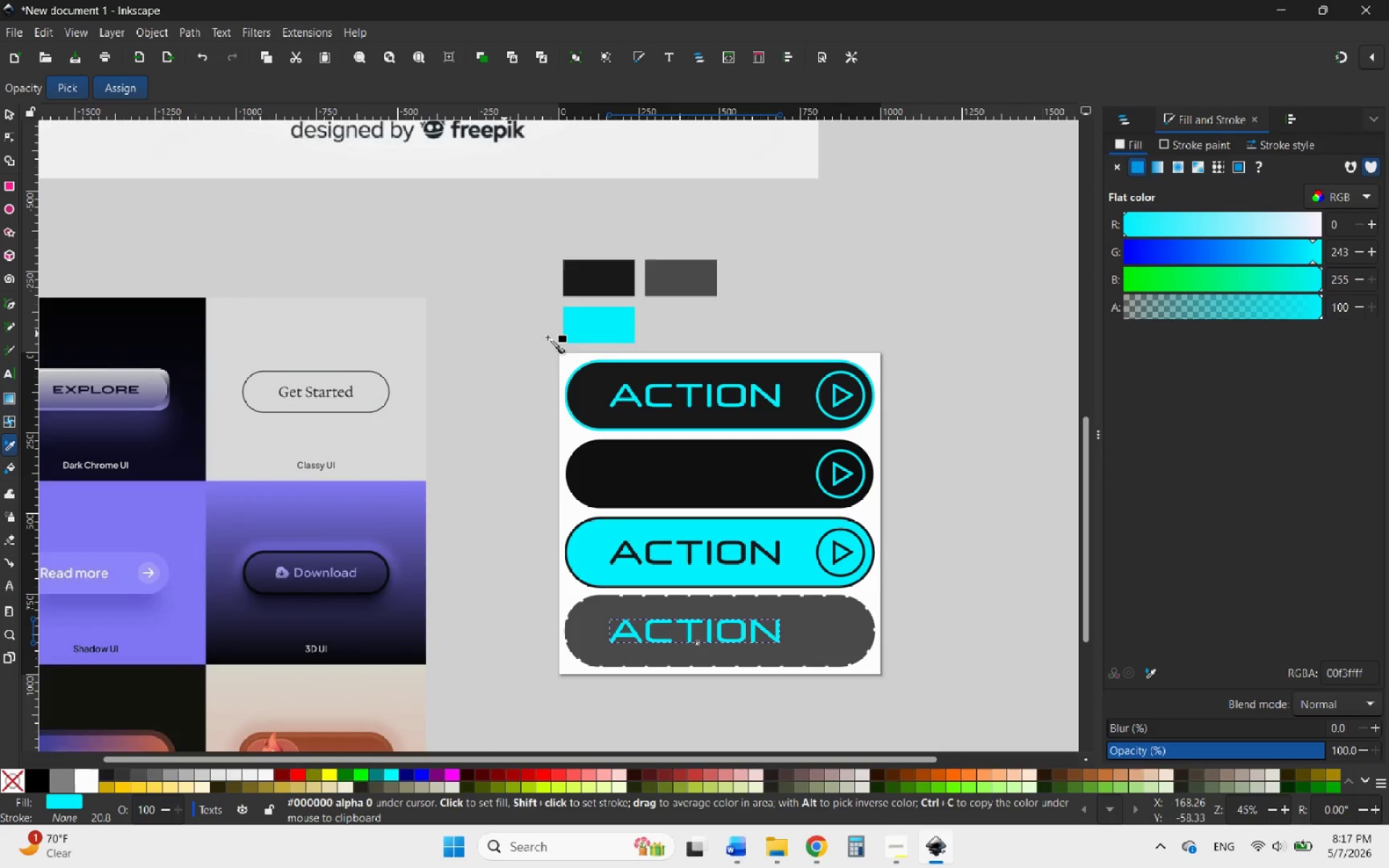 
left_click([653, 161])
 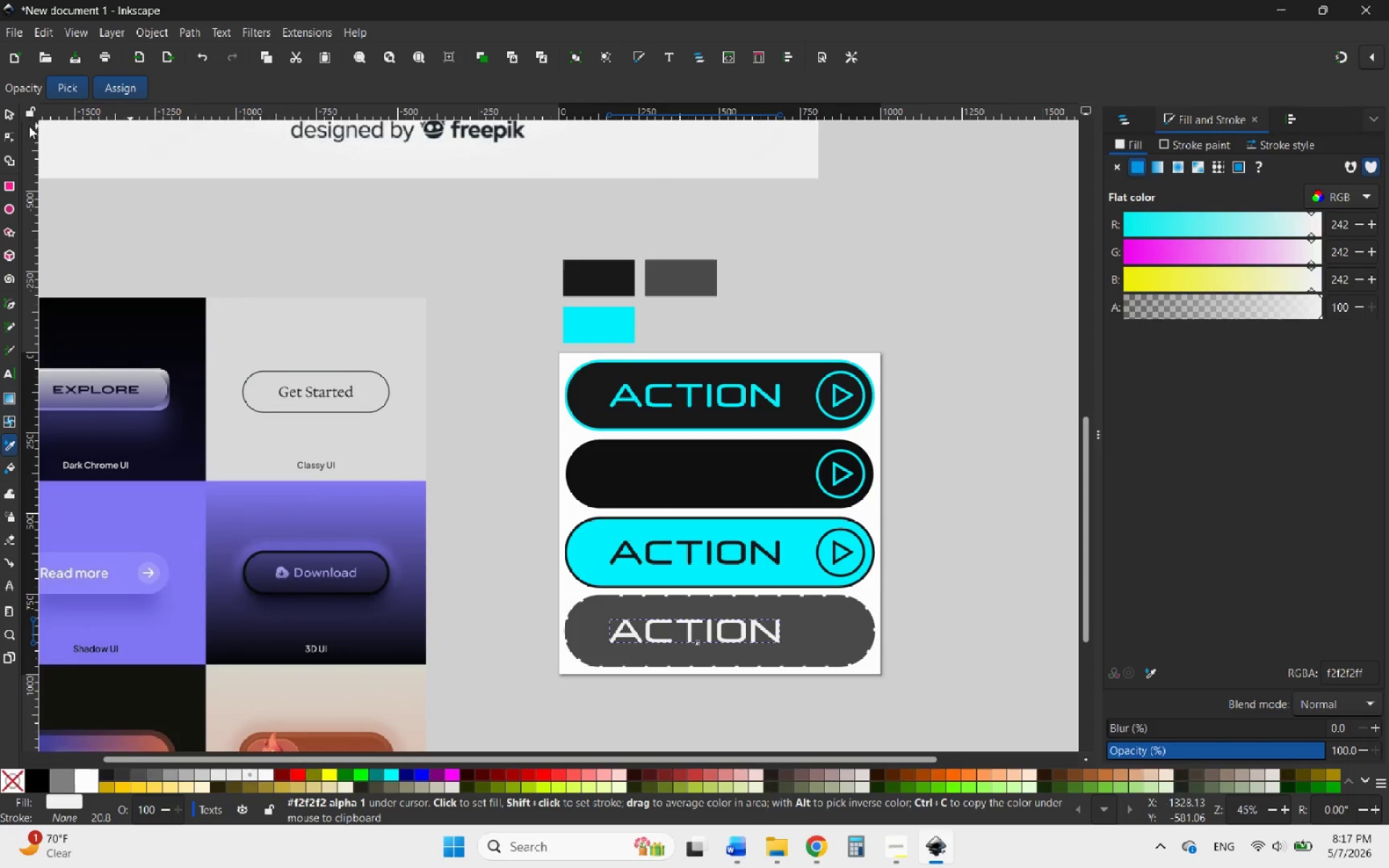 
left_click([9, 117])
 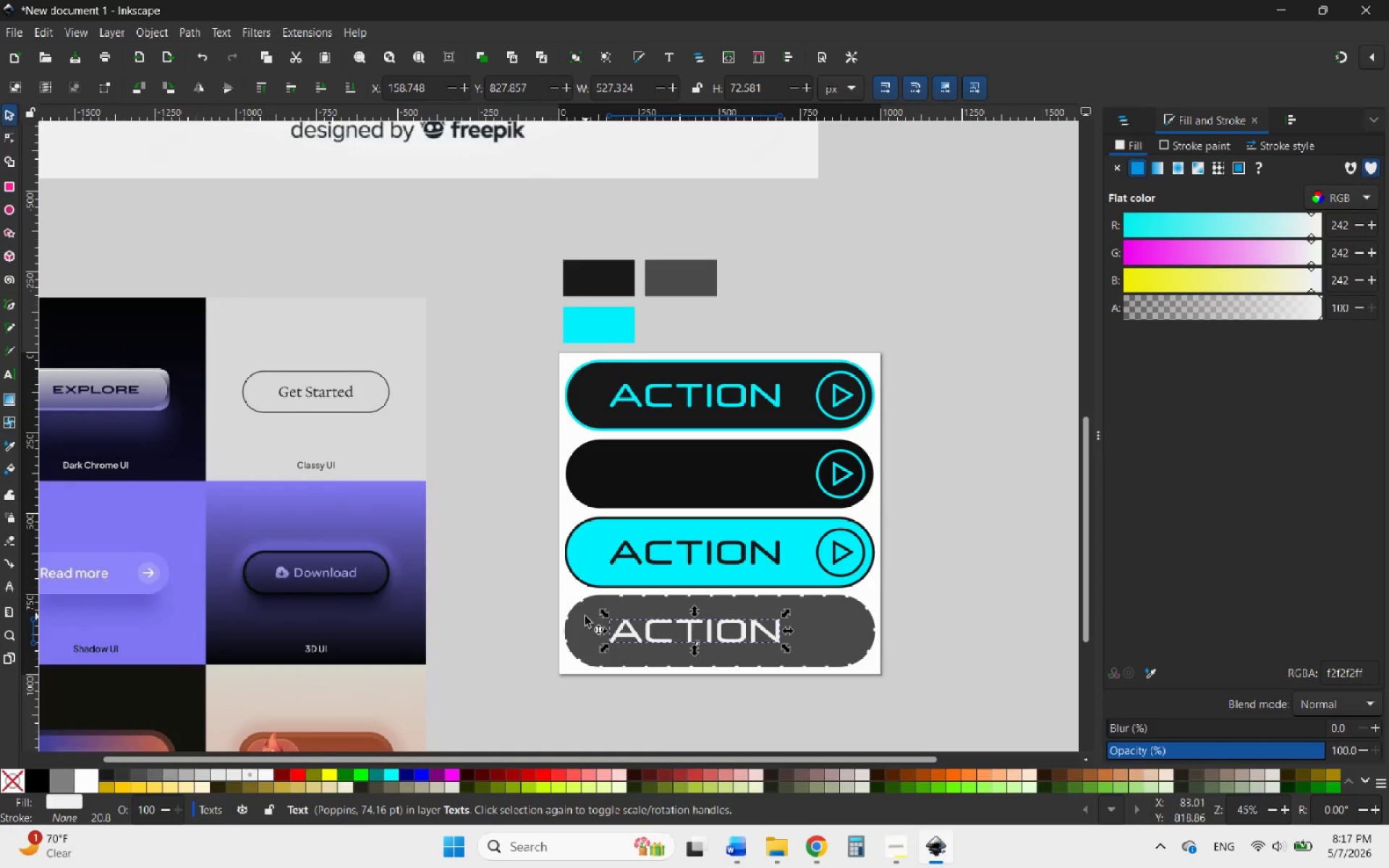 
left_click([585, 616])
 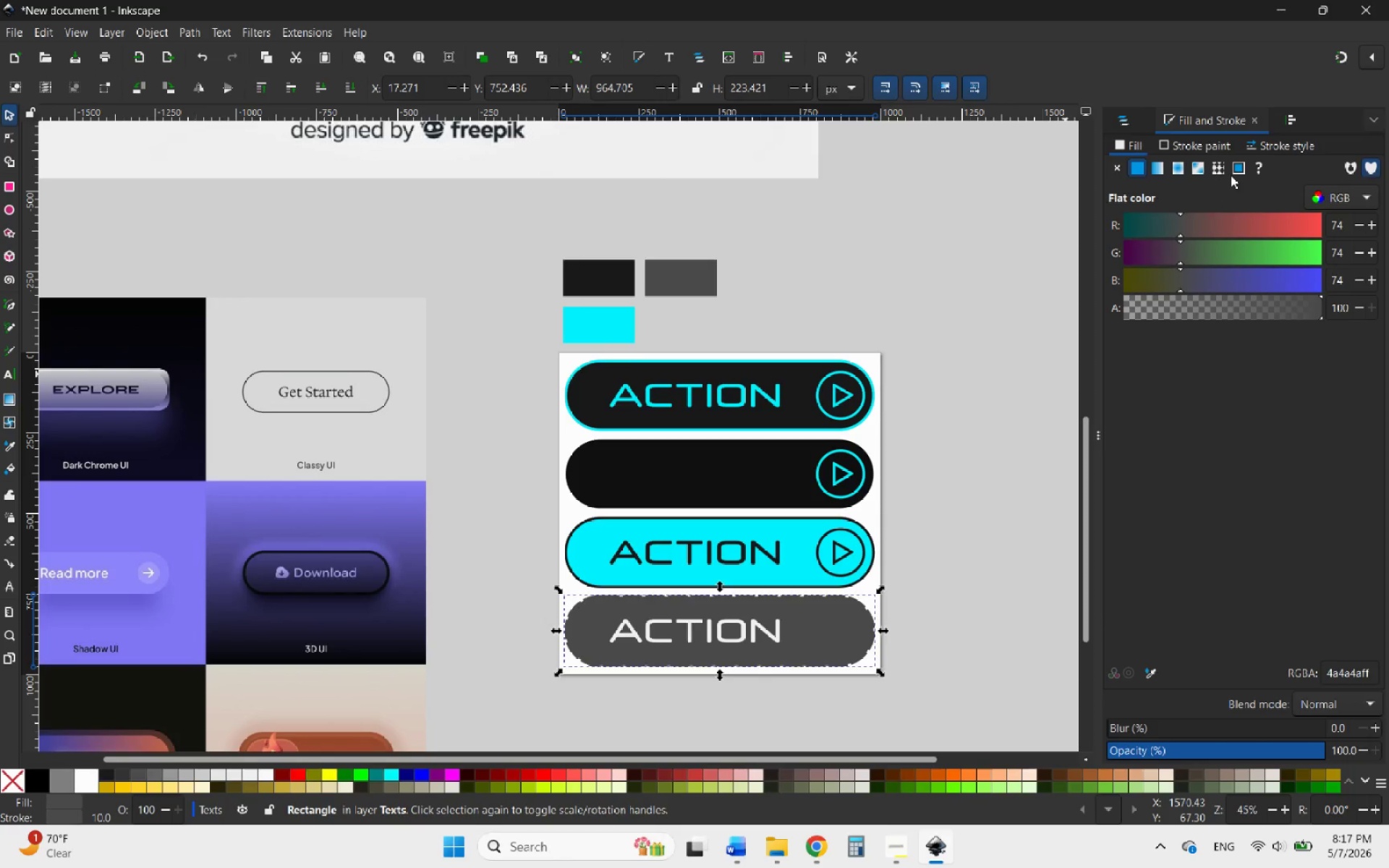 
left_click([1220, 147])
 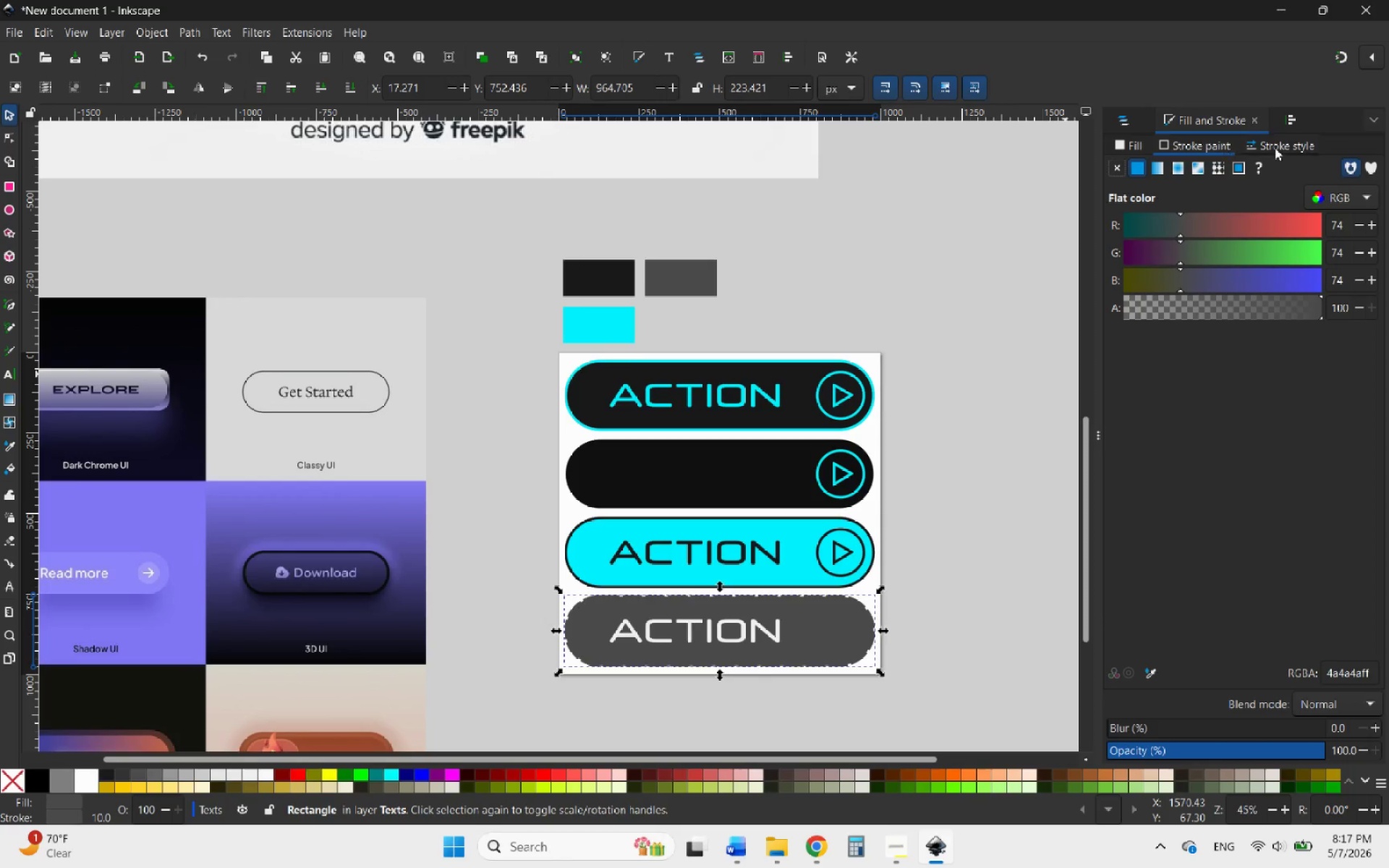 
left_click([1291, 147])
 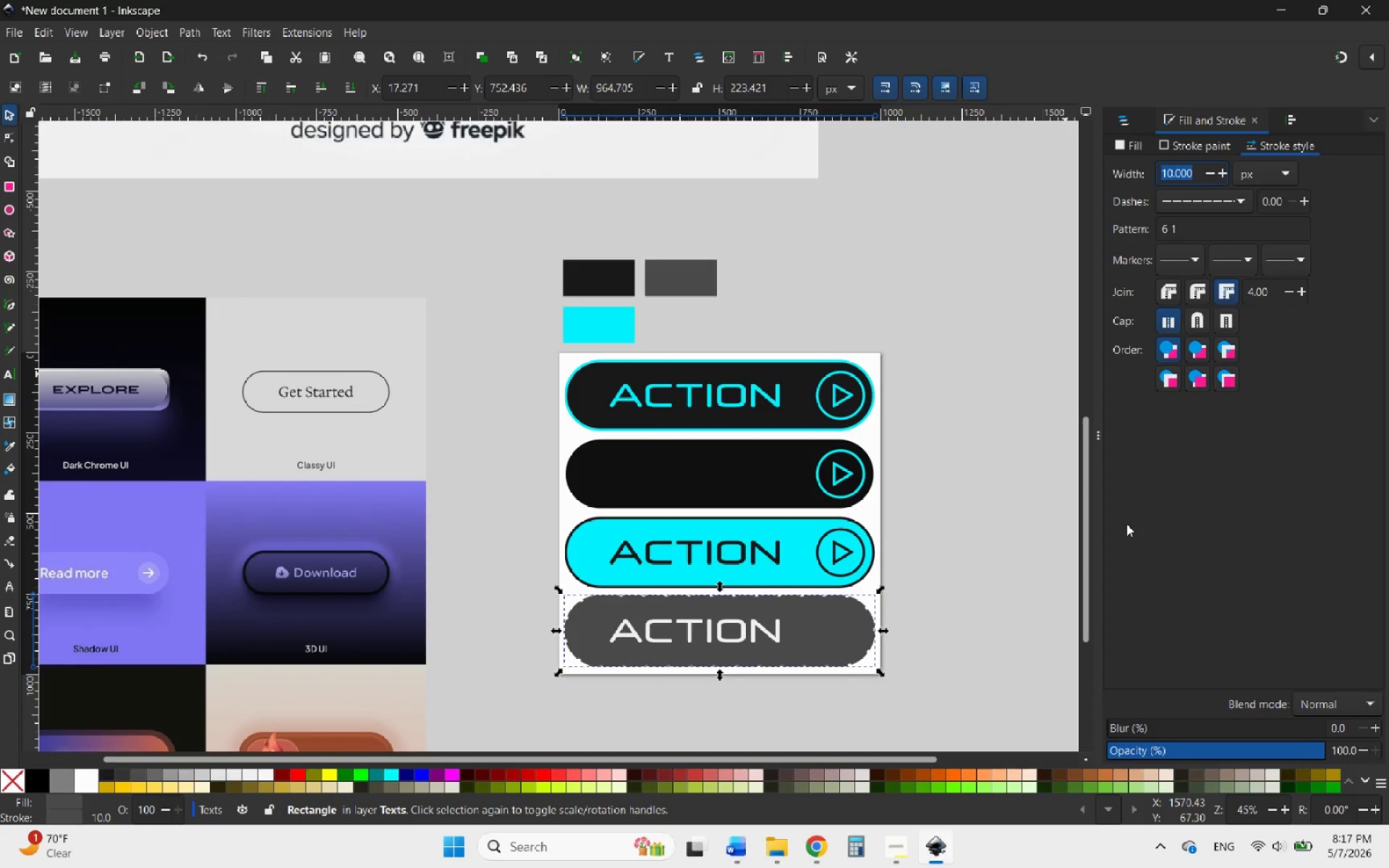 
left_click([1191, 140])
 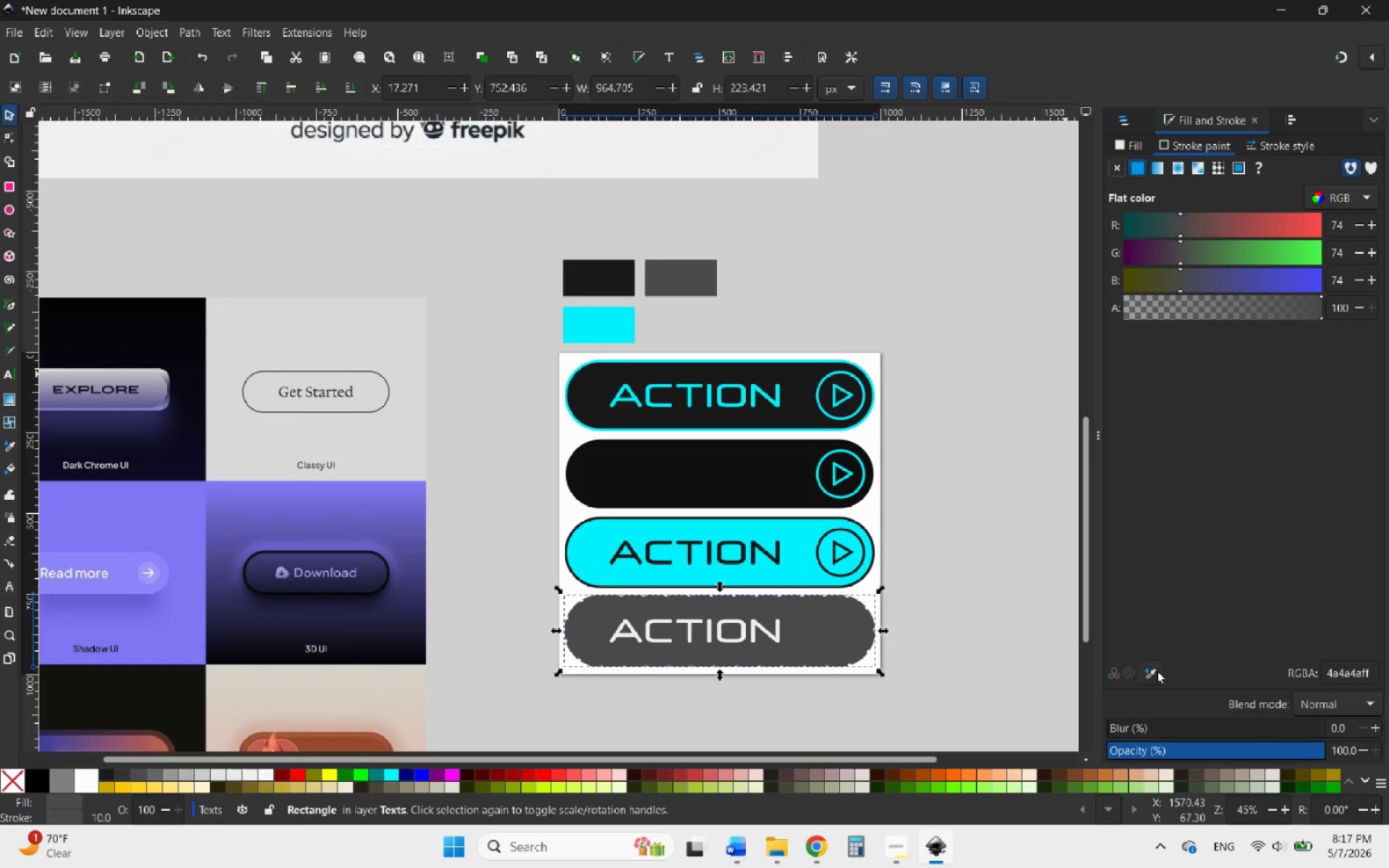 
left_click([1151, 673])
 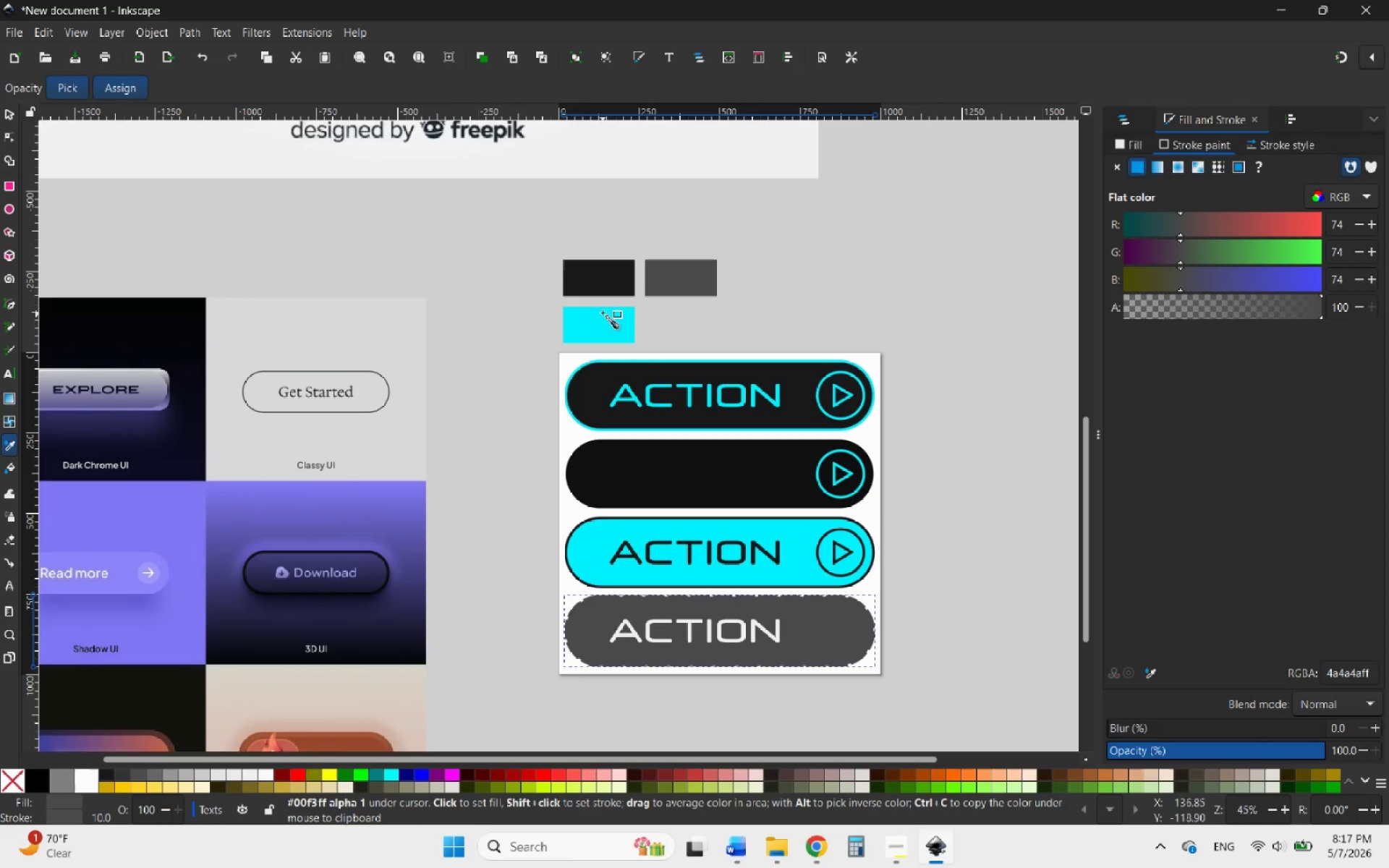 
left_click([609, 286])
 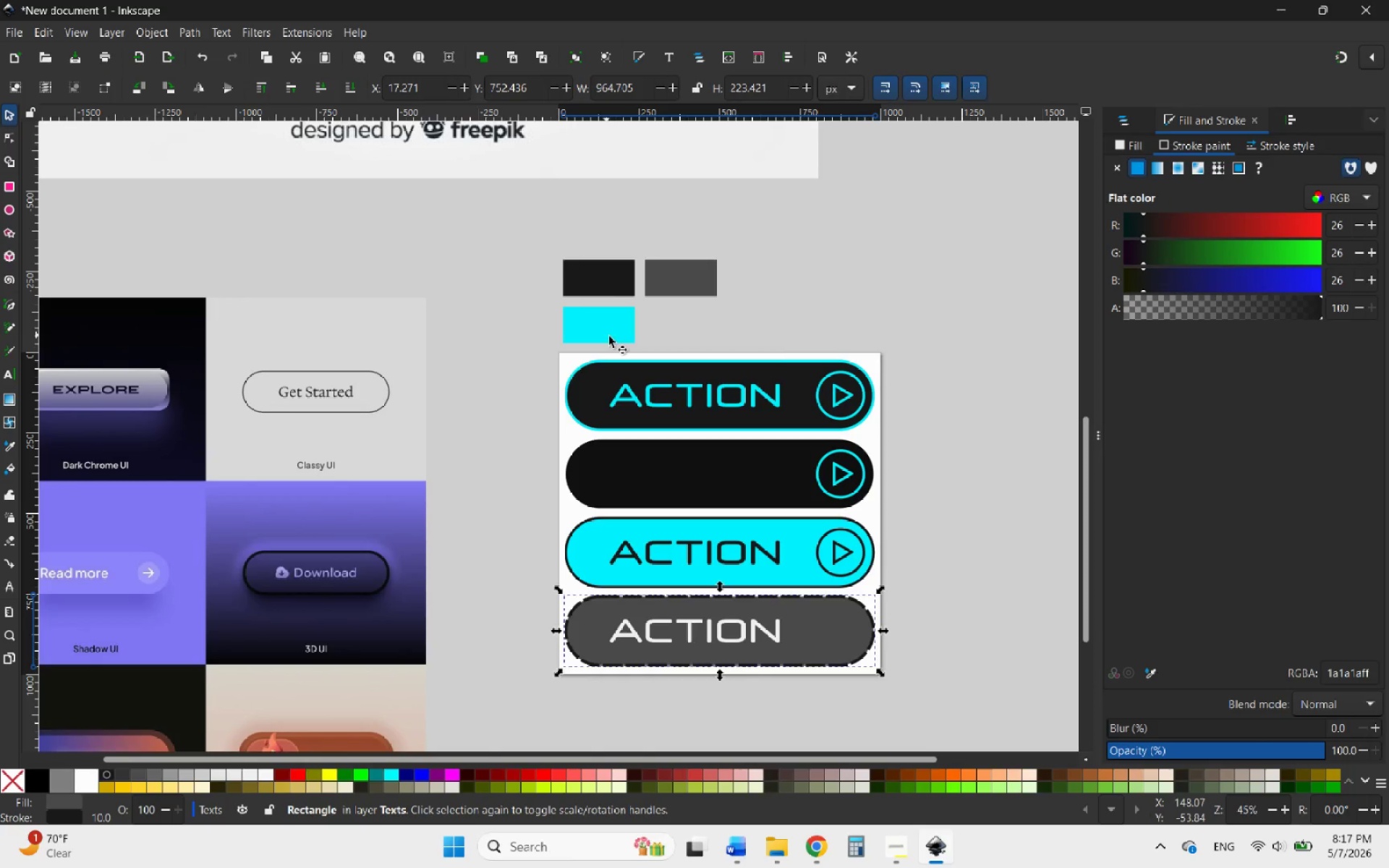 
left_click([1152, 671])
 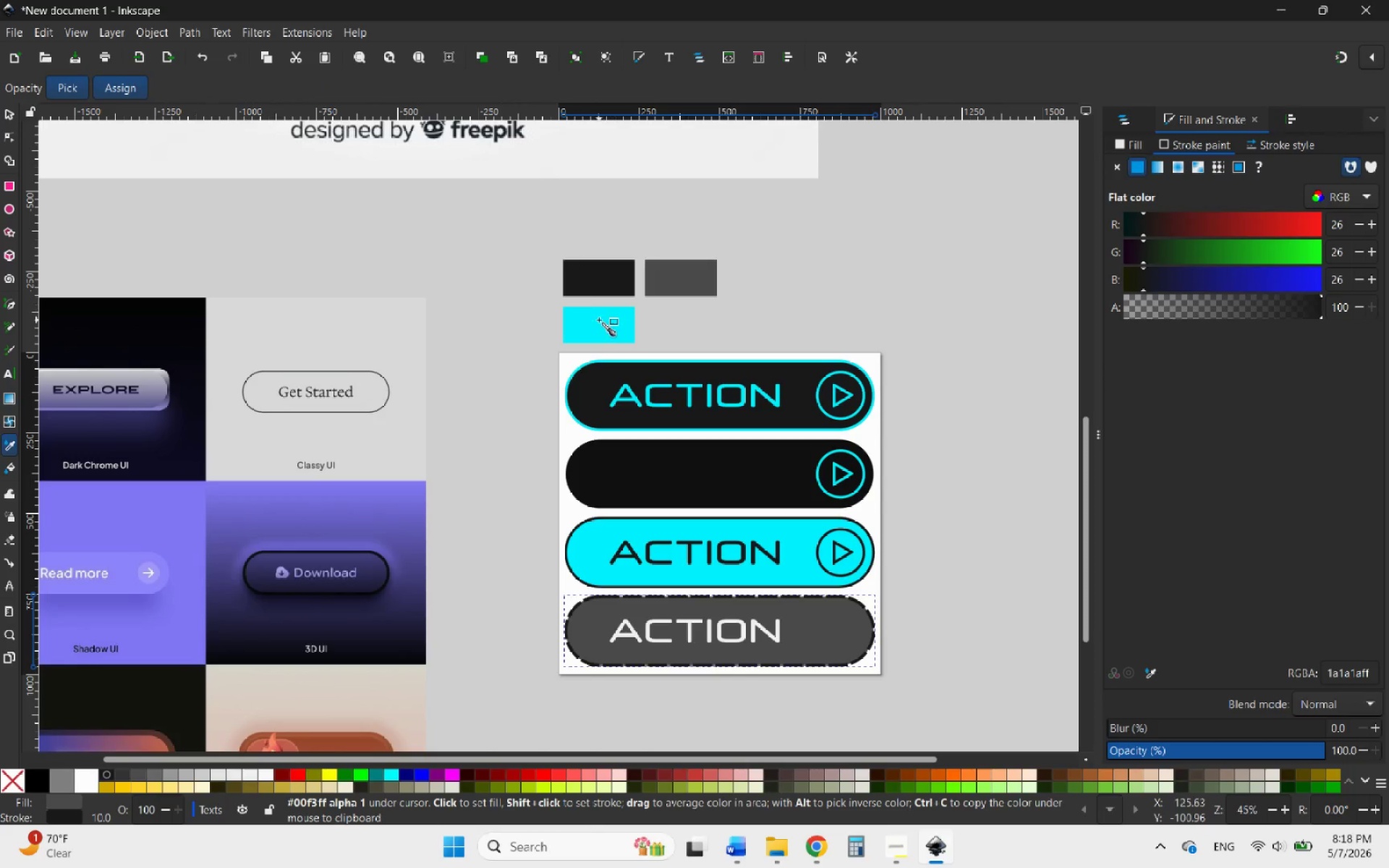 
left_click([598, 320])
 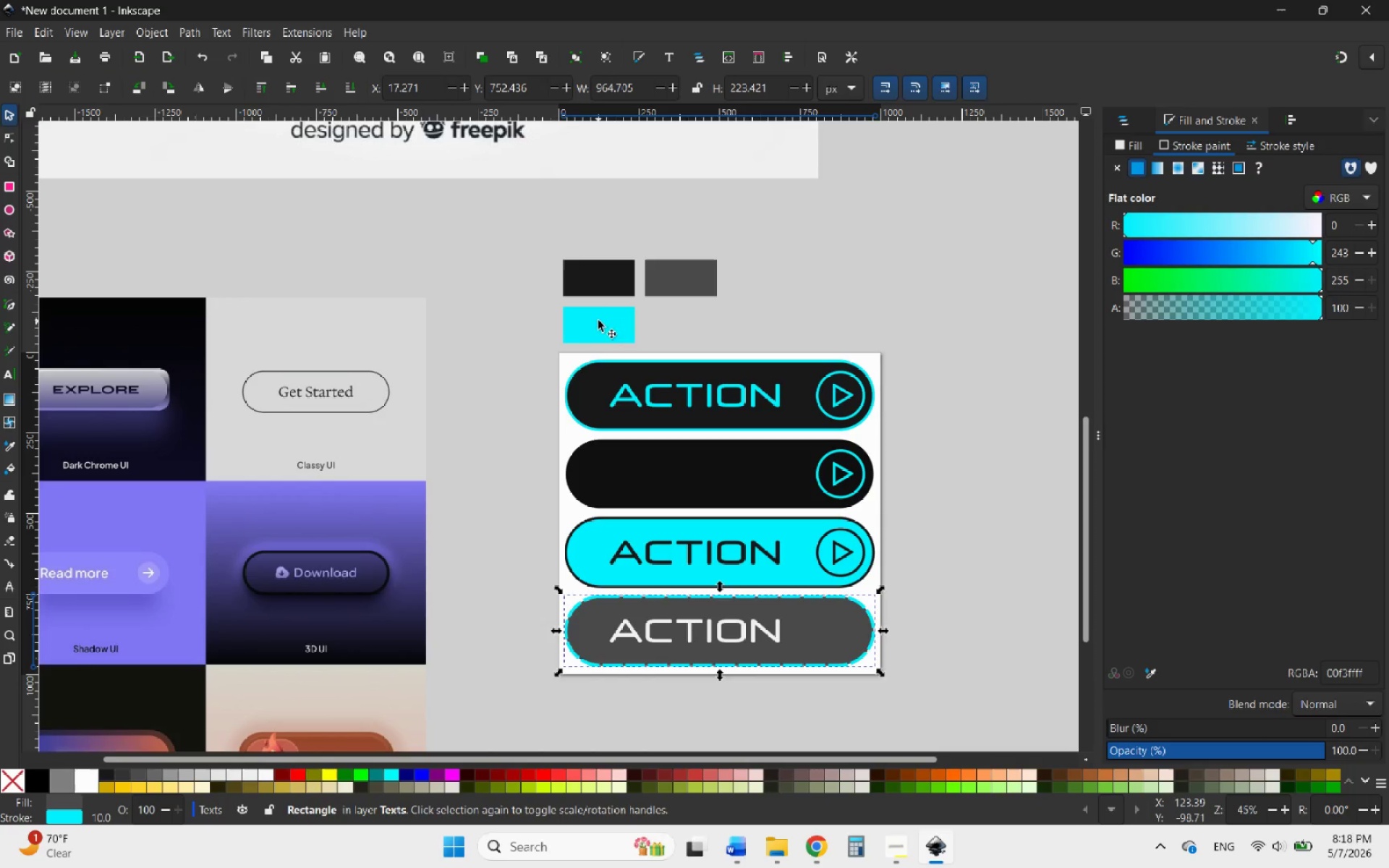 
left_click([14, 116])
 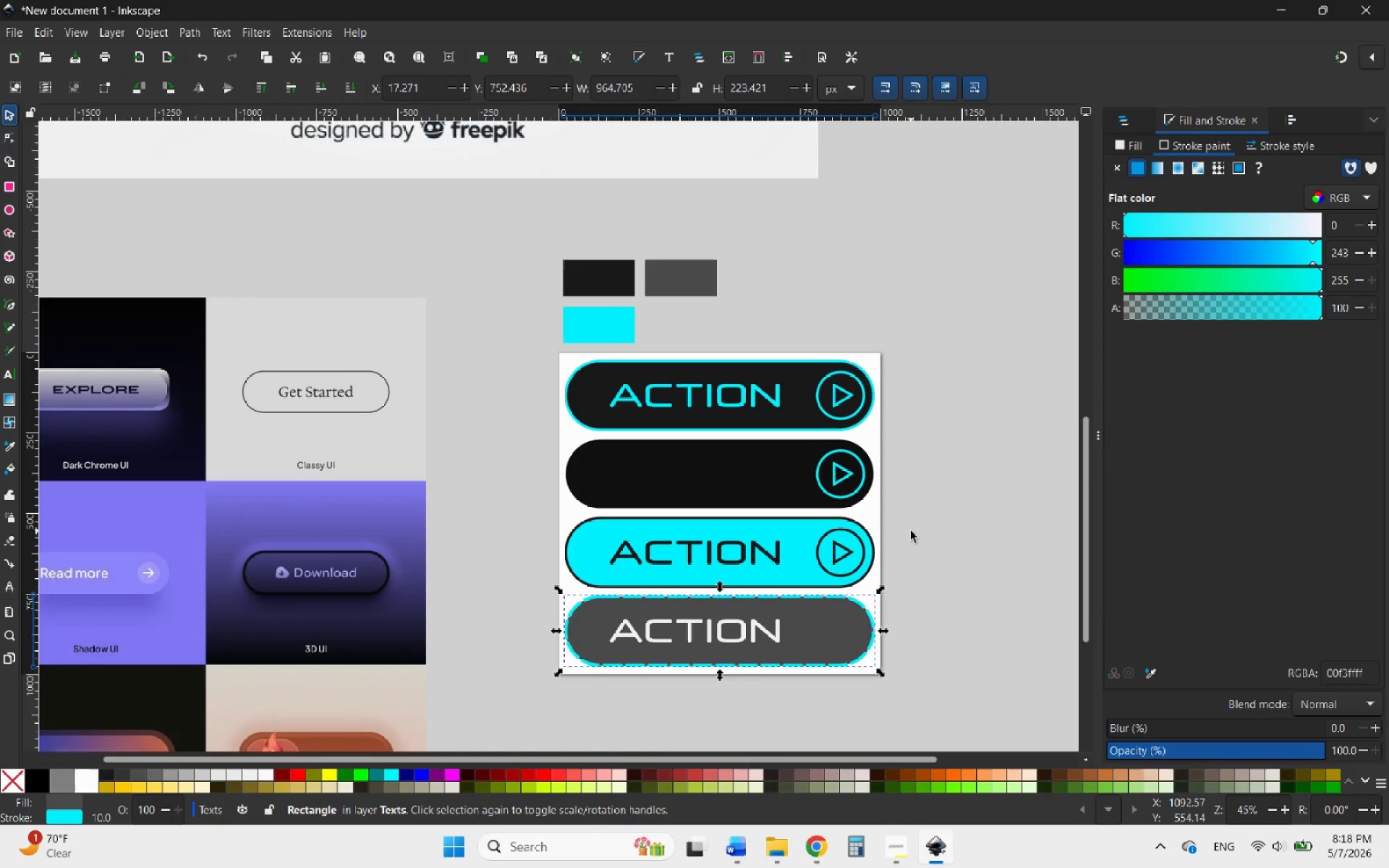 
key(Control+Z)
 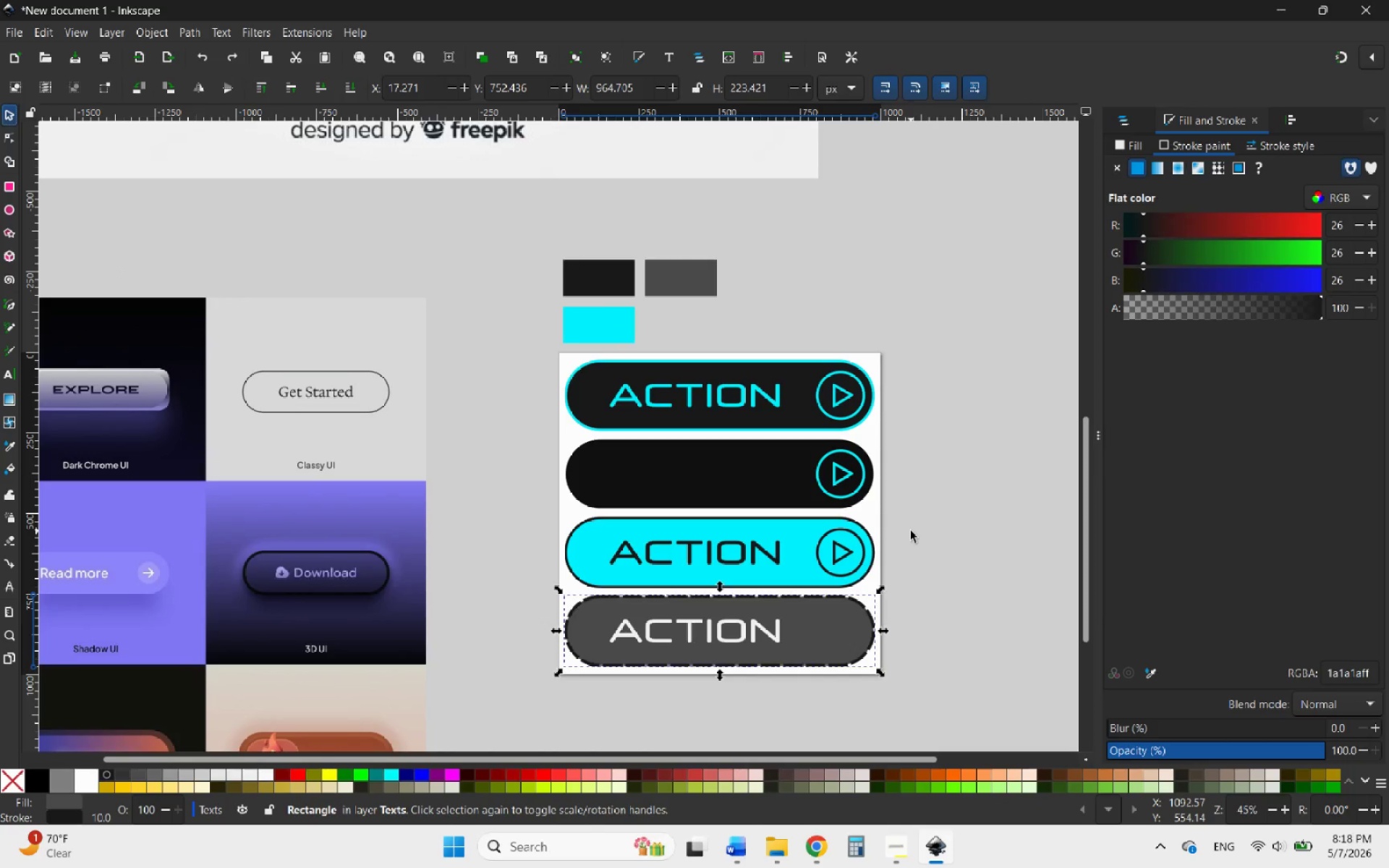 
key(Control+Z)
 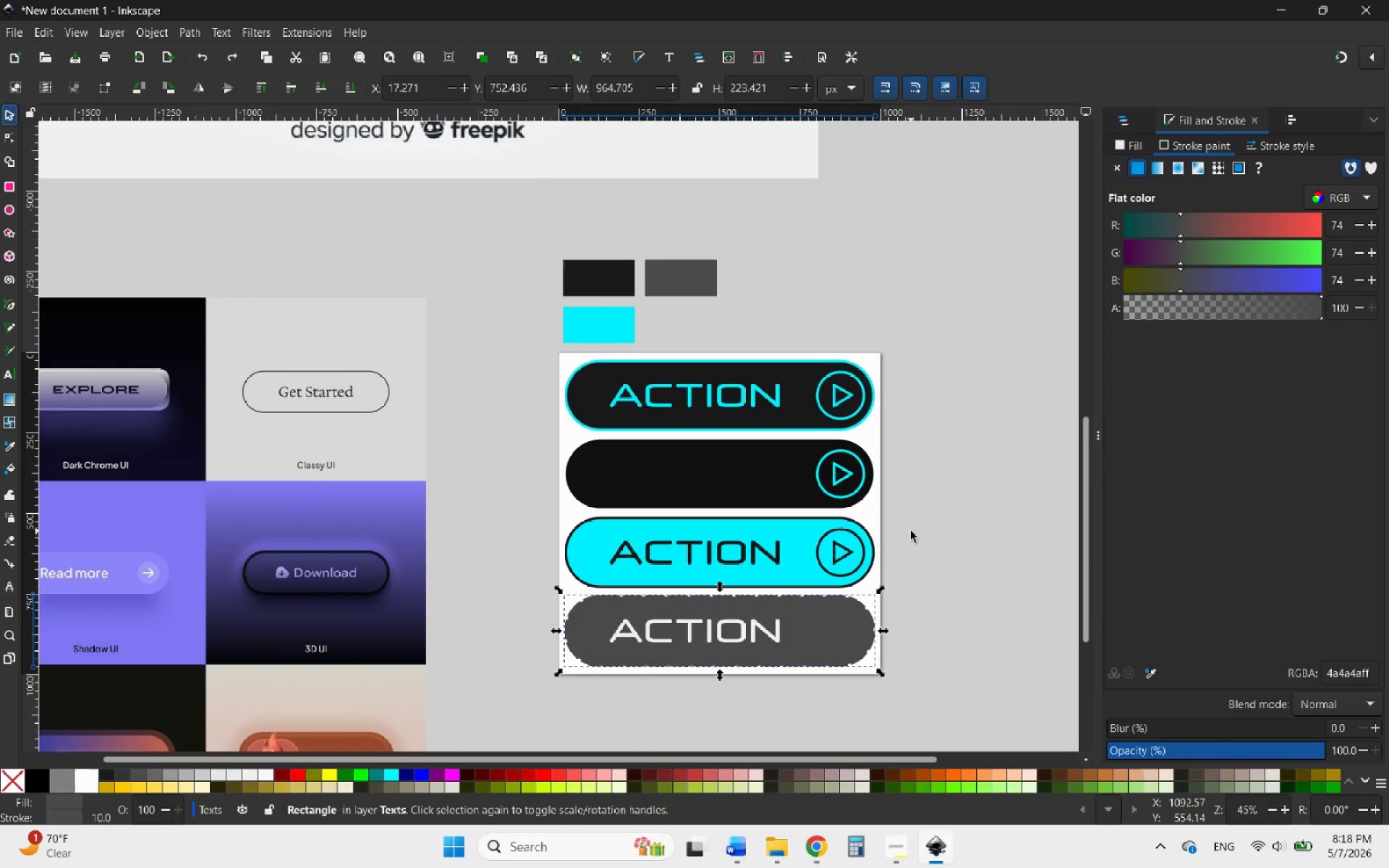 
key(Control+Z)
 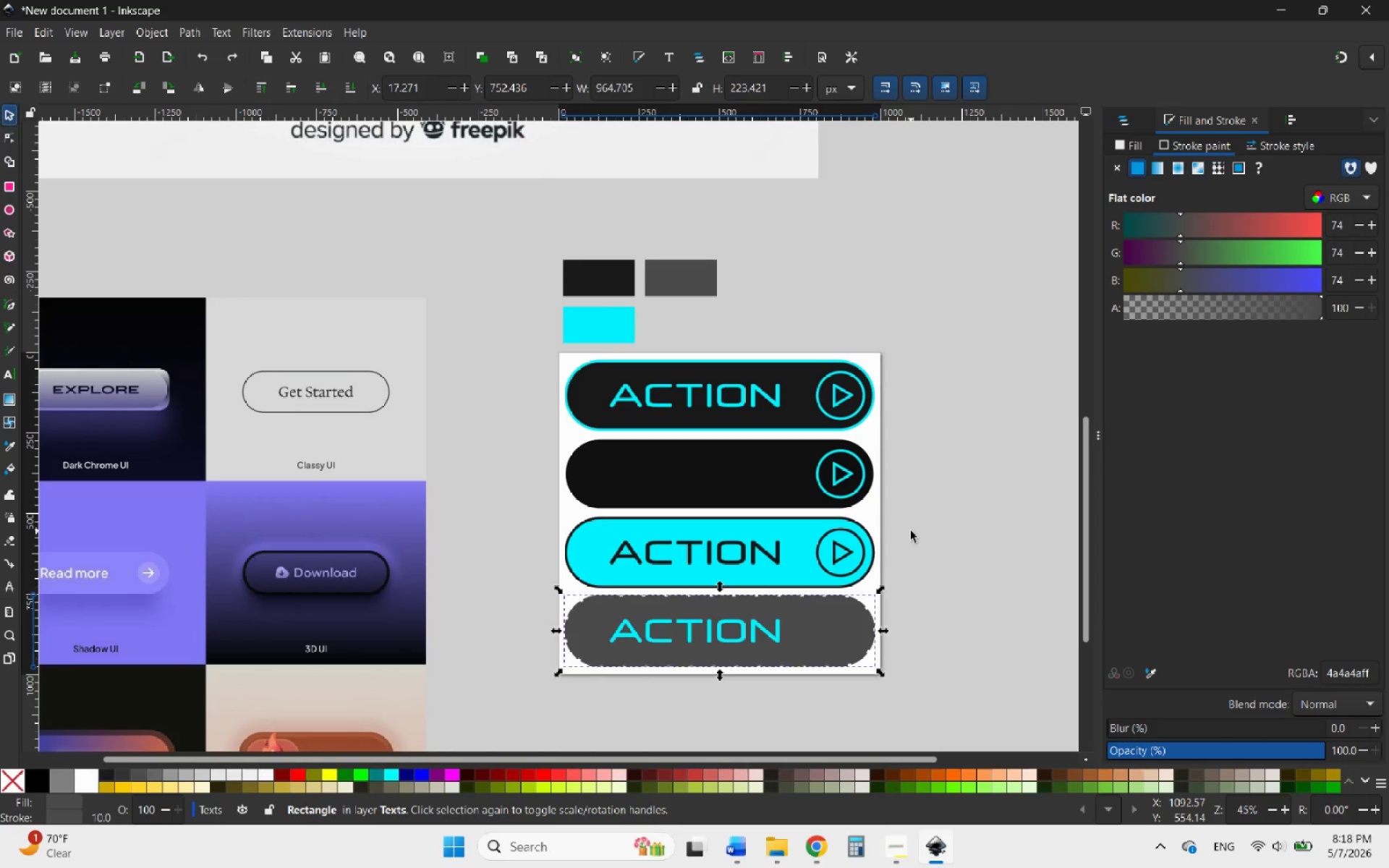 
key(Control+Z)
 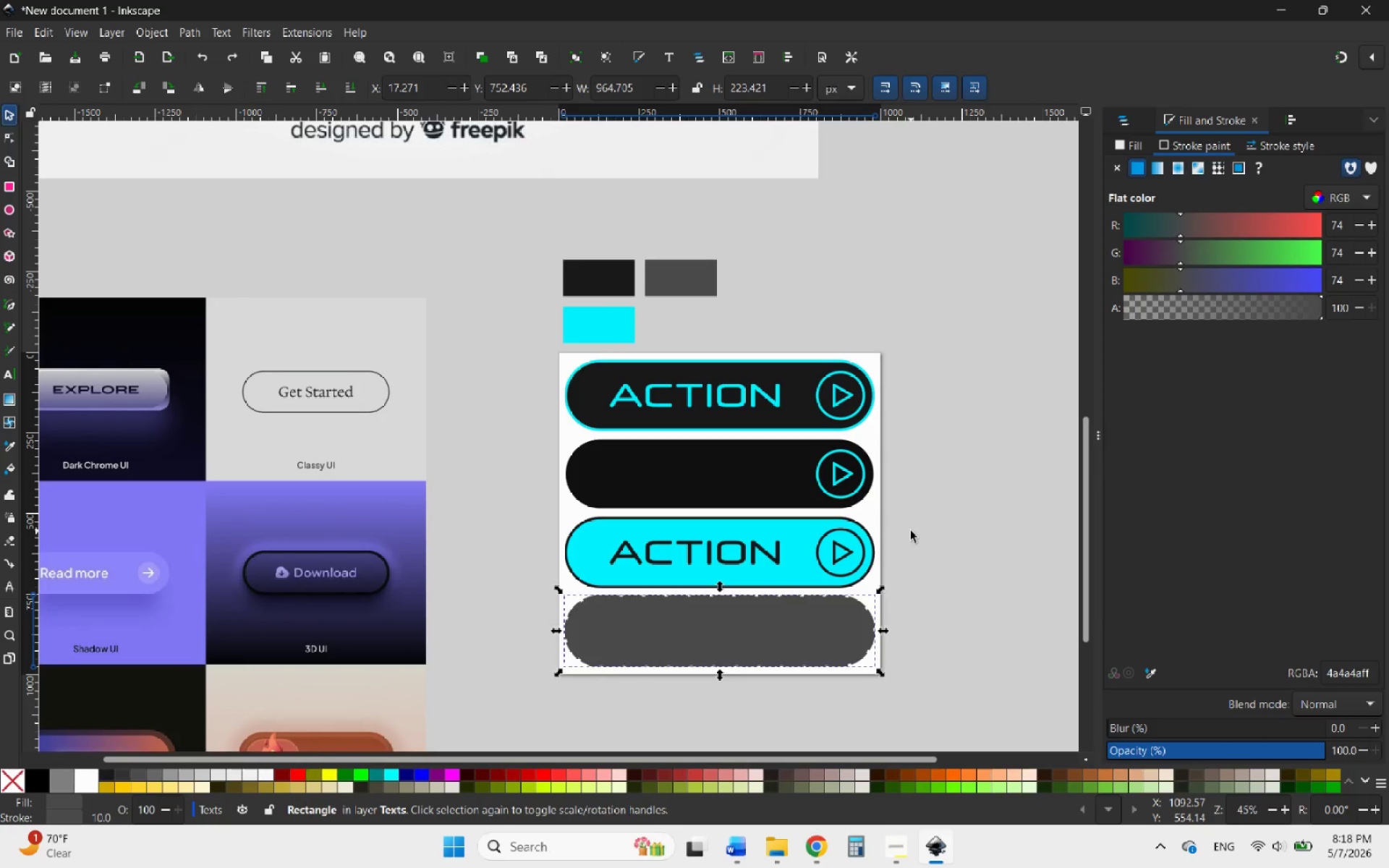 
key(Control+Z)
 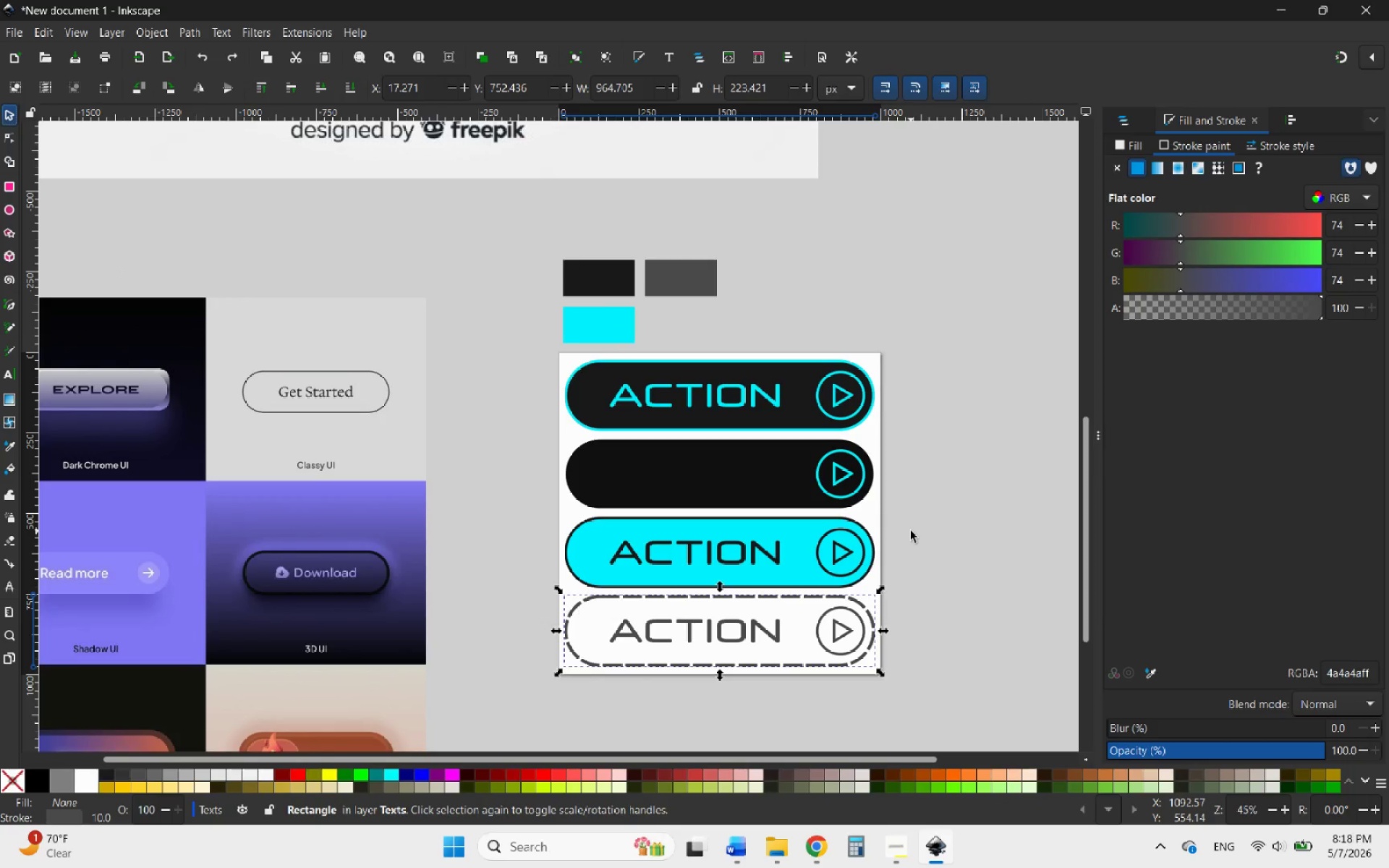 
left_click([911, 531])
 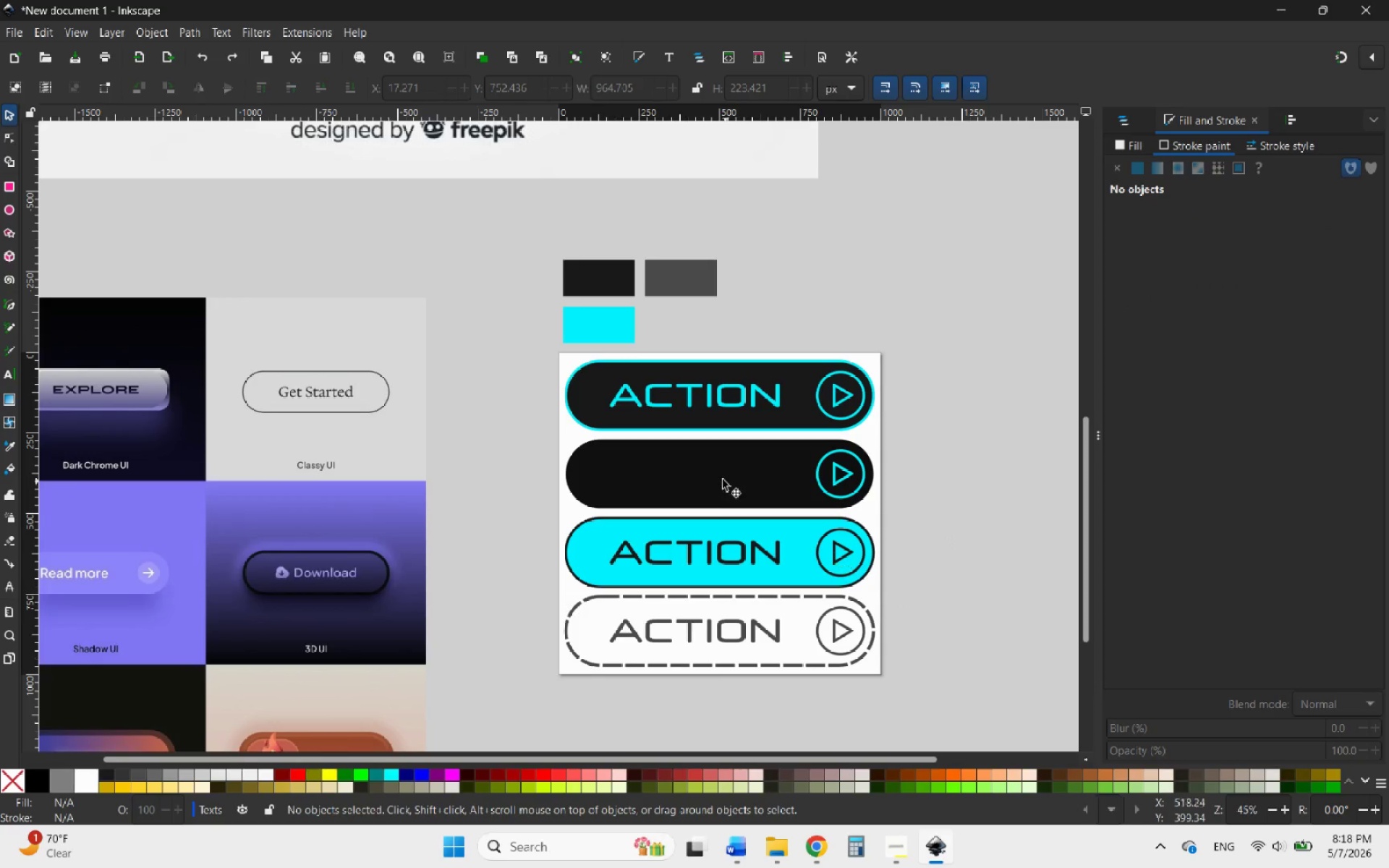 
wait(7.3)
 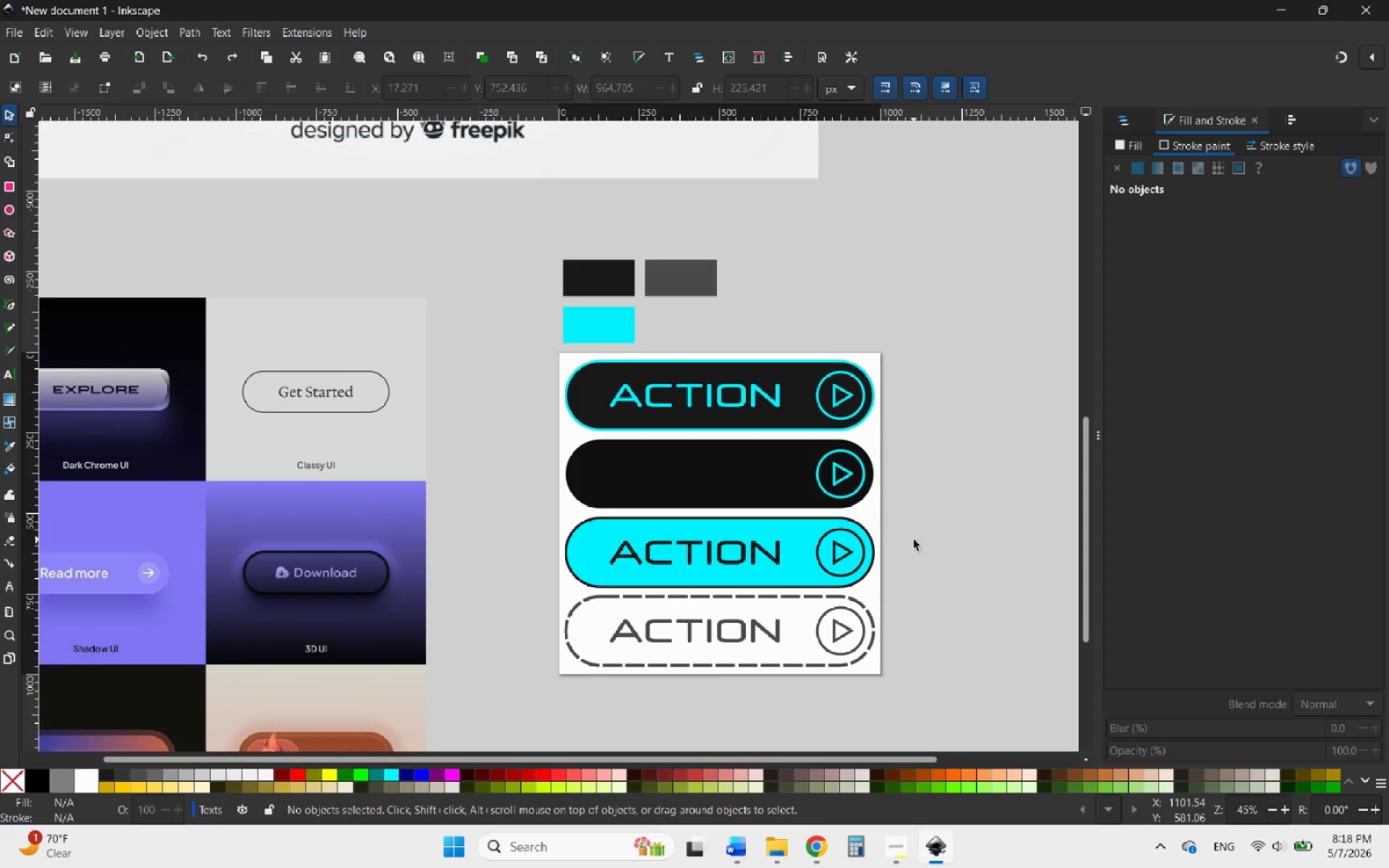 
left_click([898, 846])